 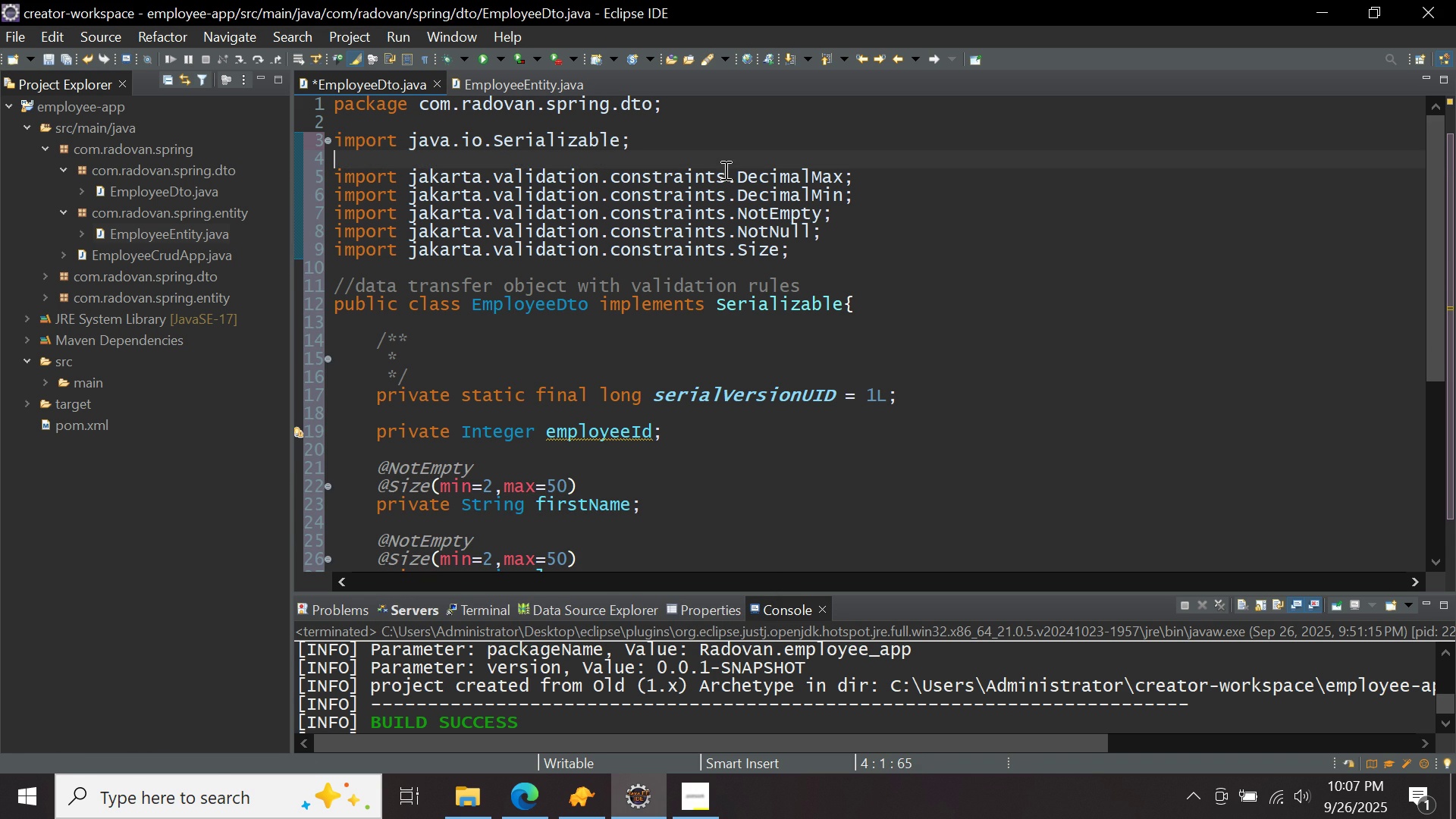 
key(Backspace)
 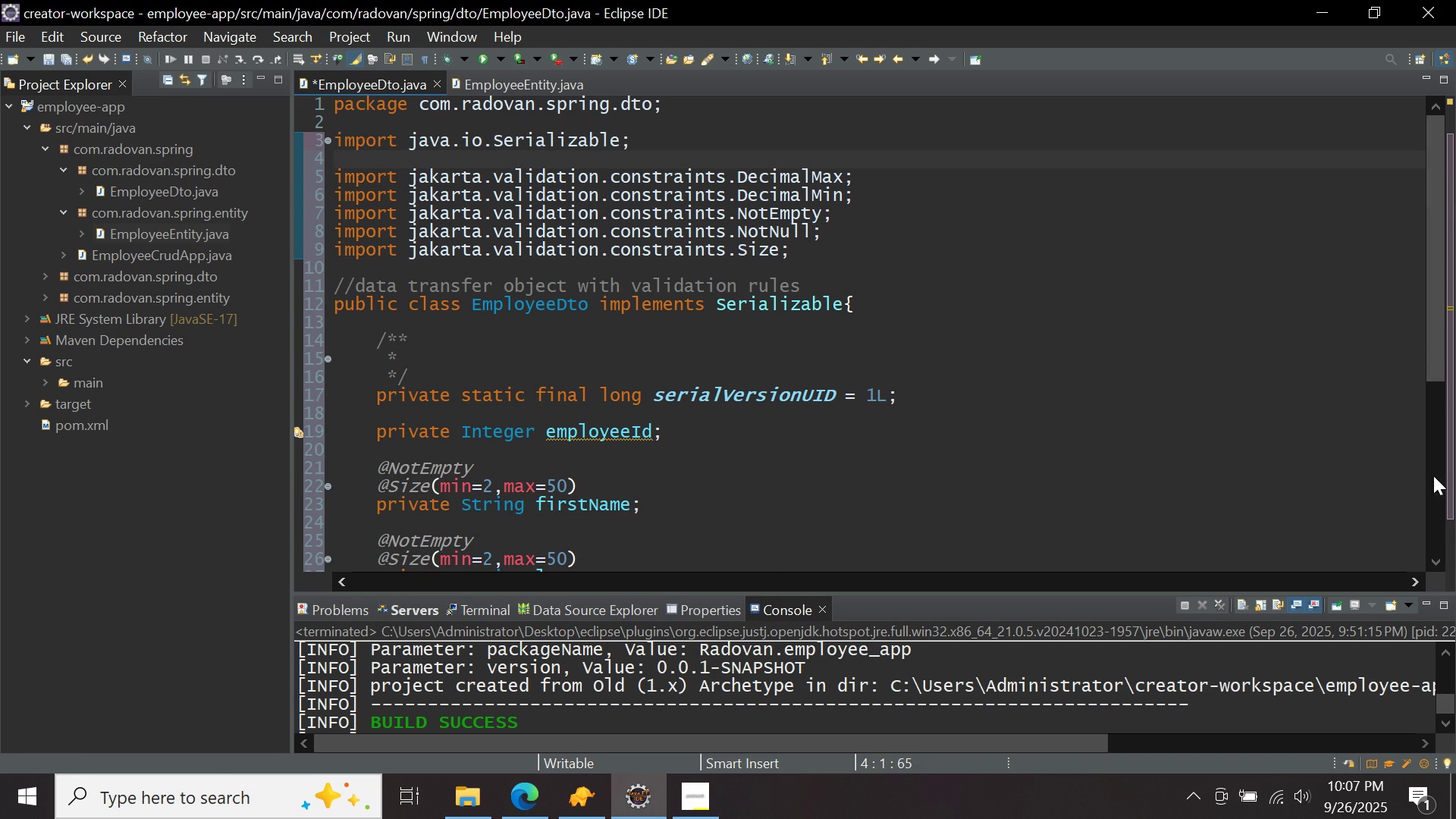 
left_click([1436, 474])
 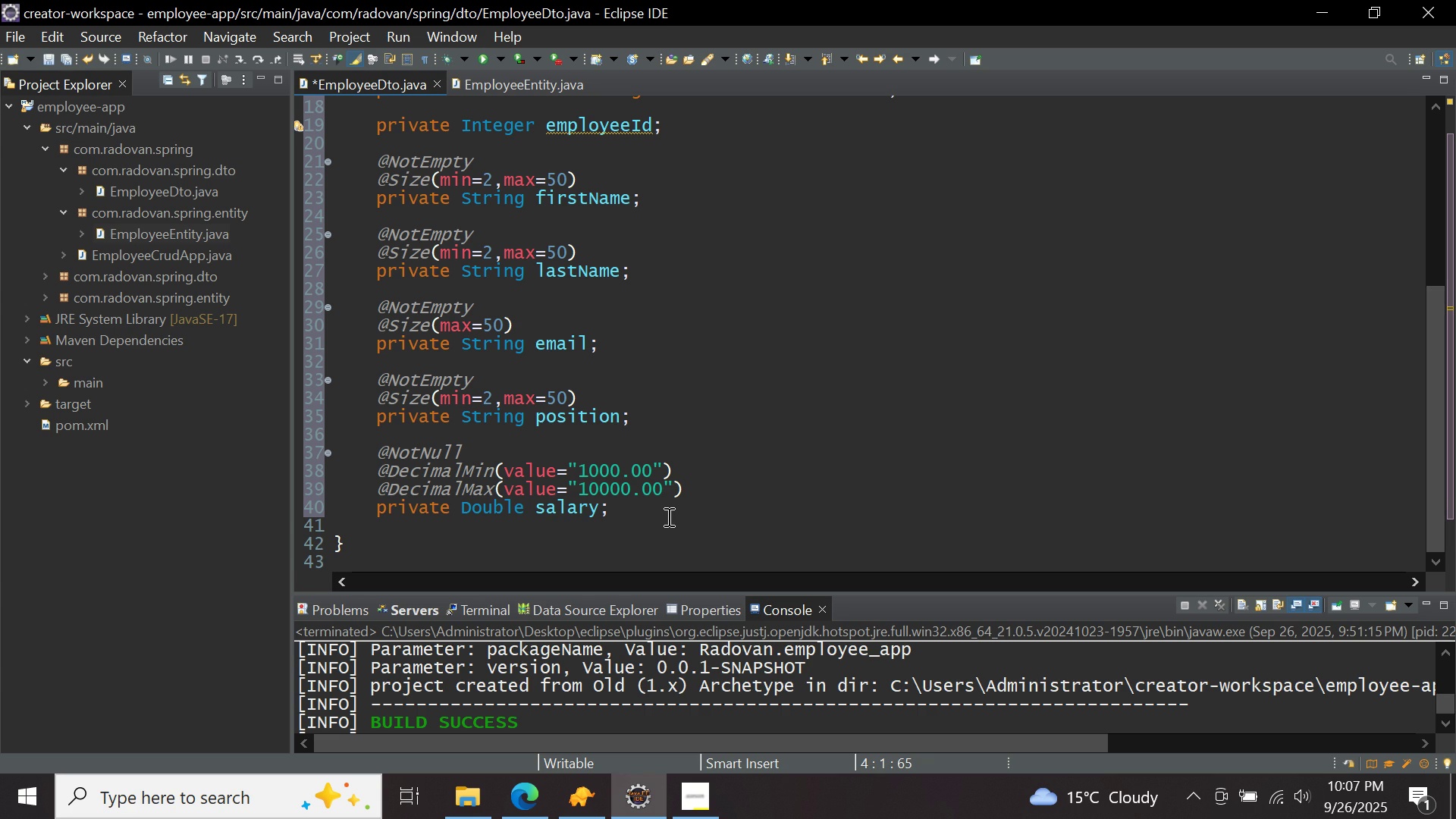 
left_click([667, 516])
 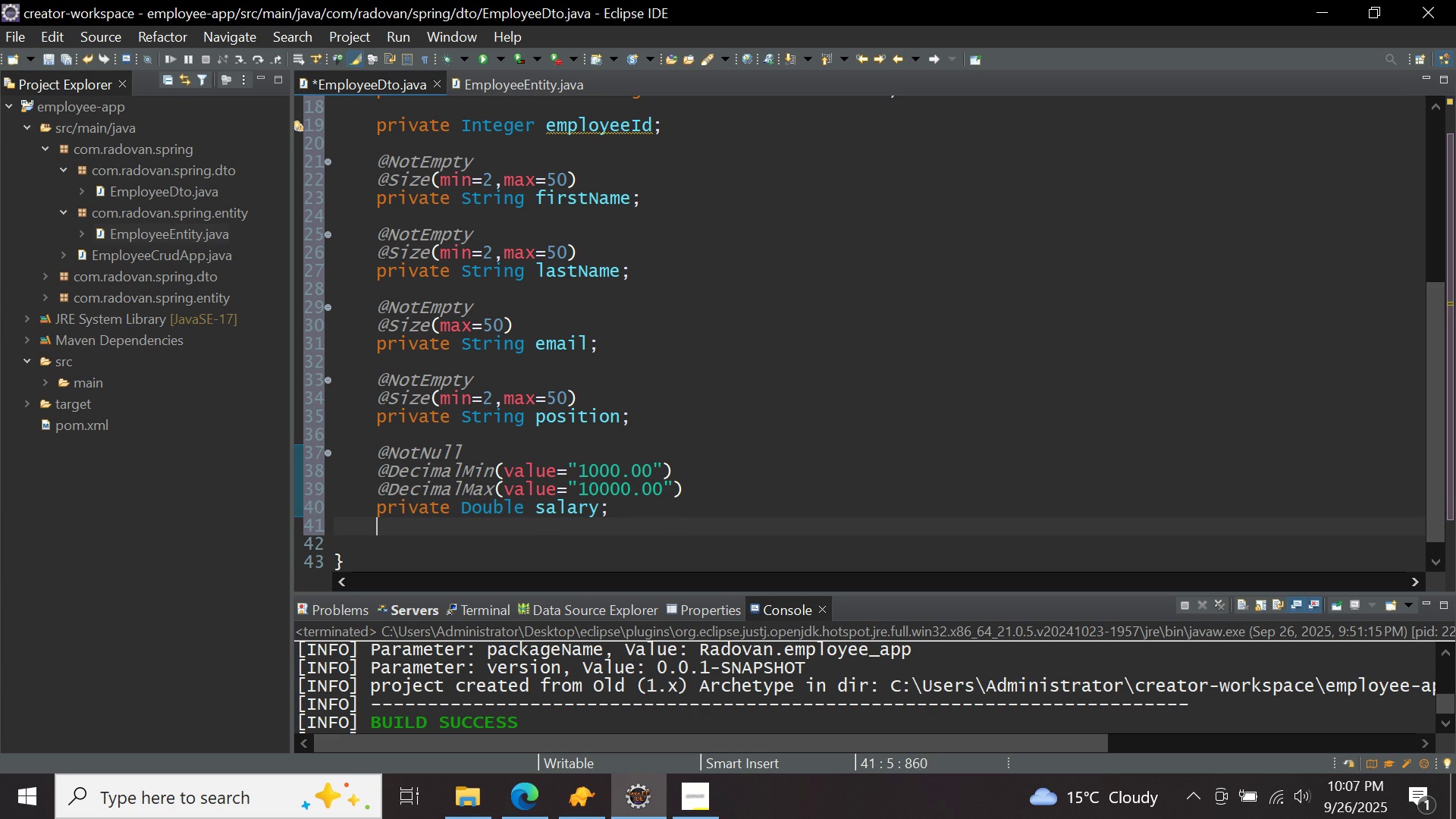 
key(Enter)
 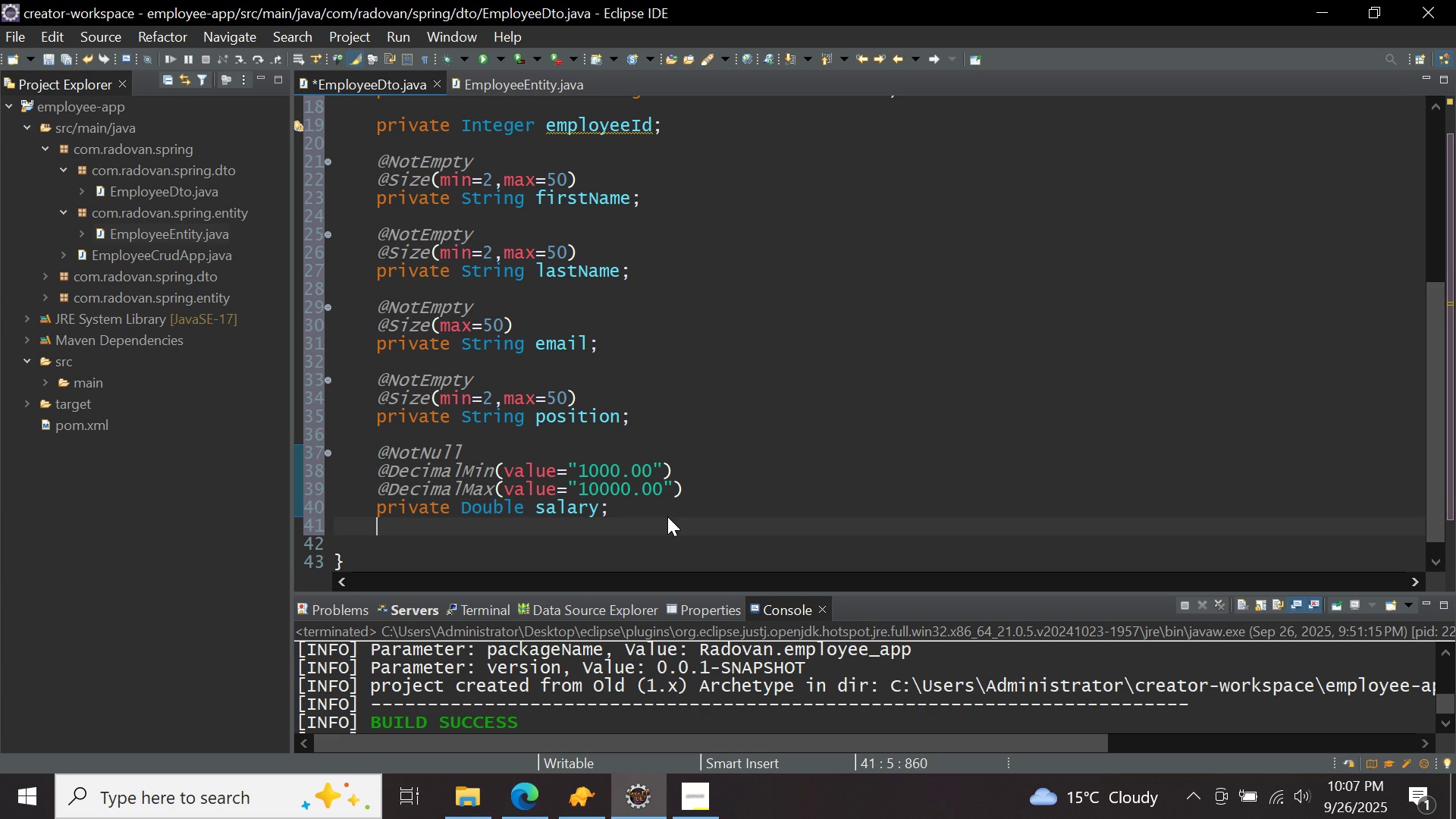 
key(Enter)
 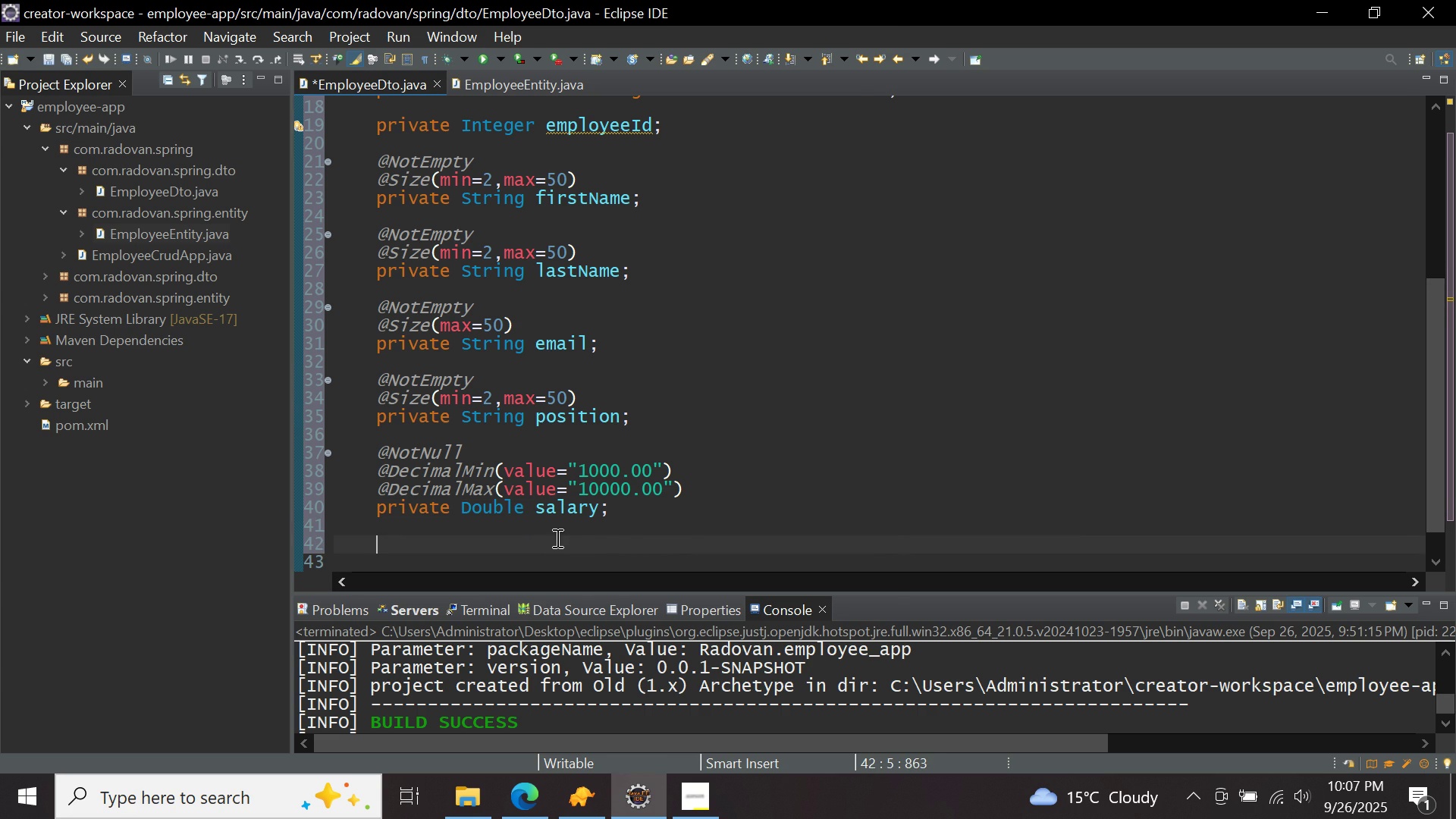 
right_click([556, 538])
 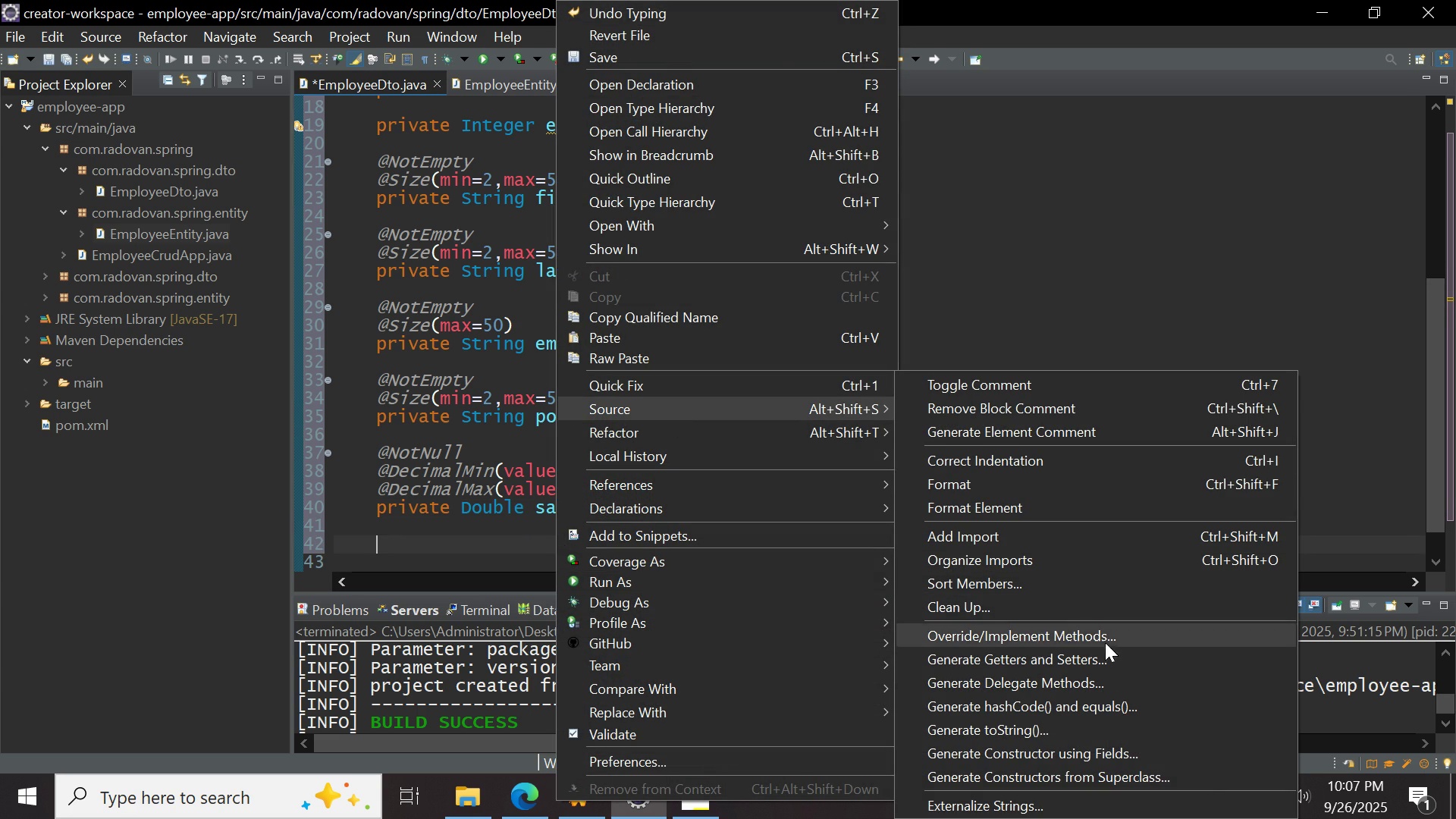 
left_click([1103, 658])
 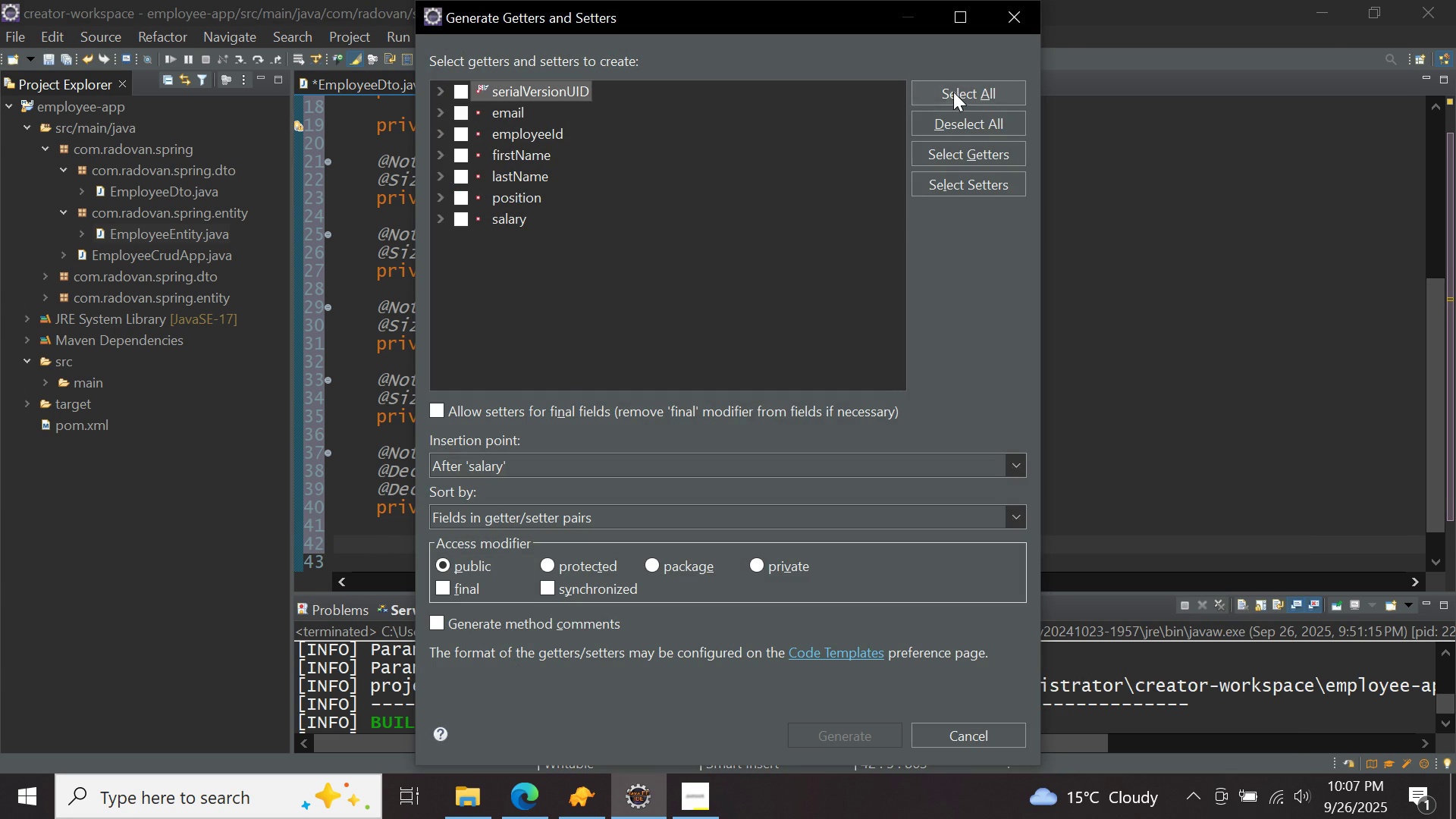 
left_click([952, 93])
 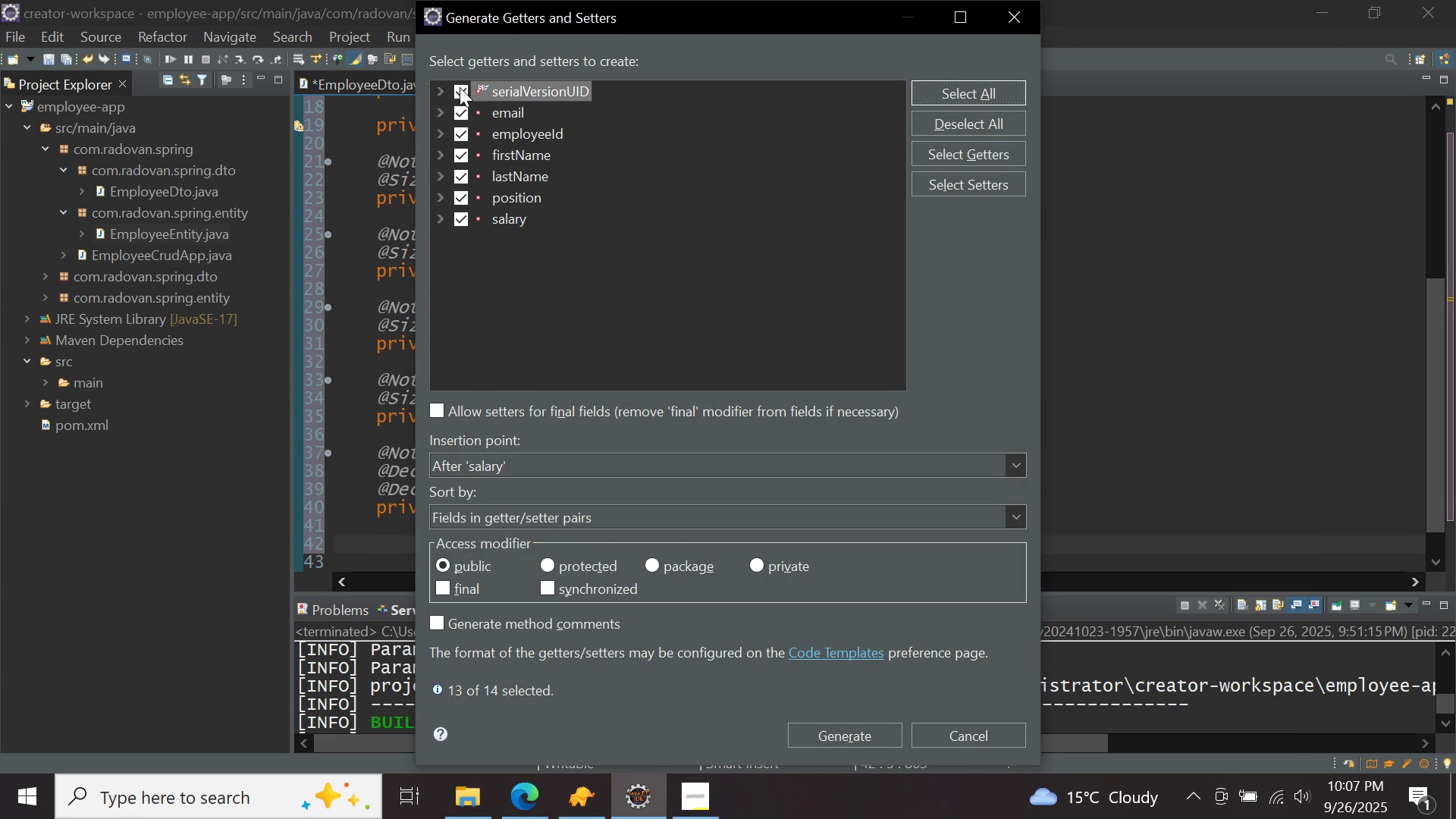 
left_click([460, 87])
 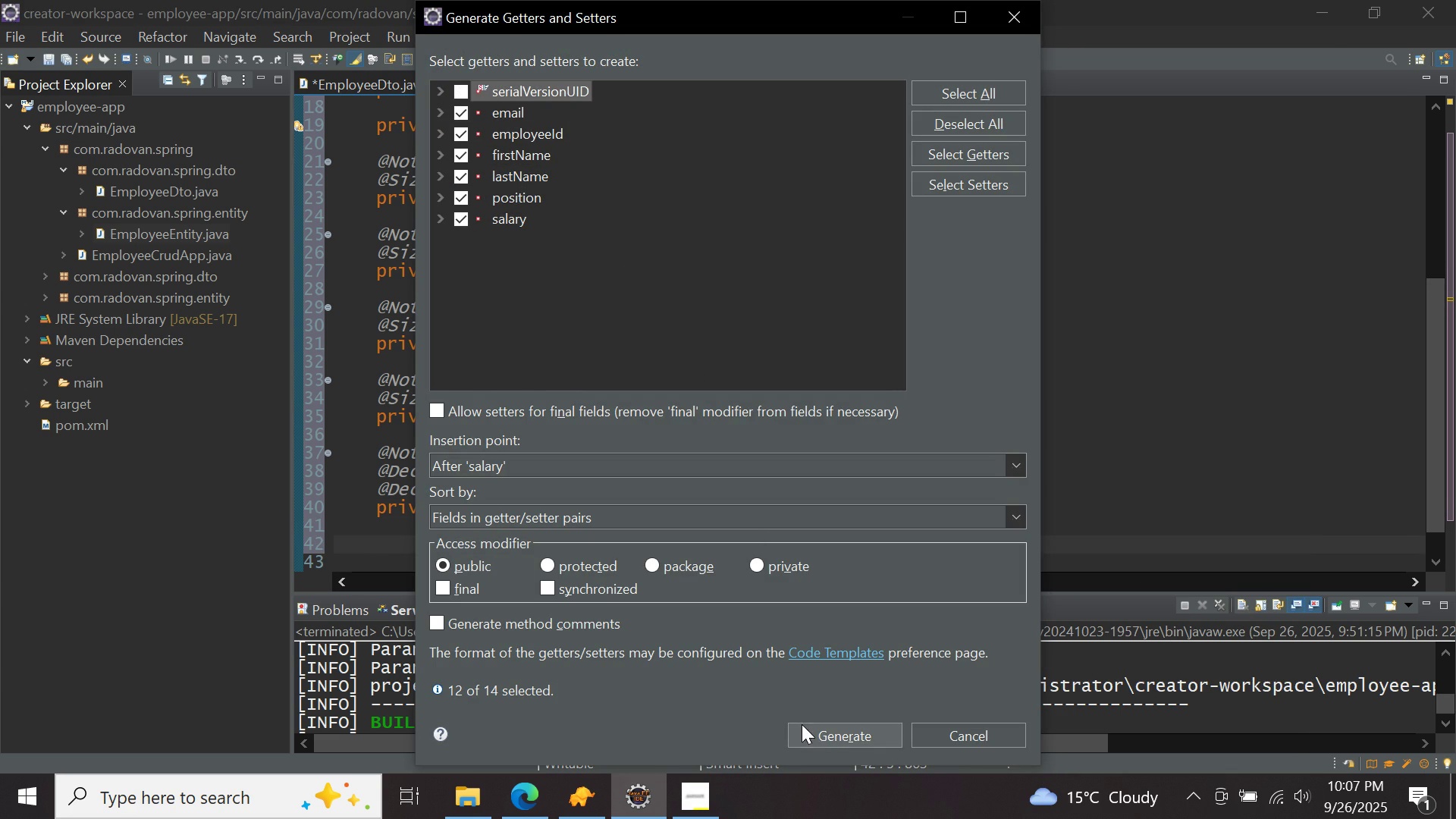 
left_click([816, 728])
 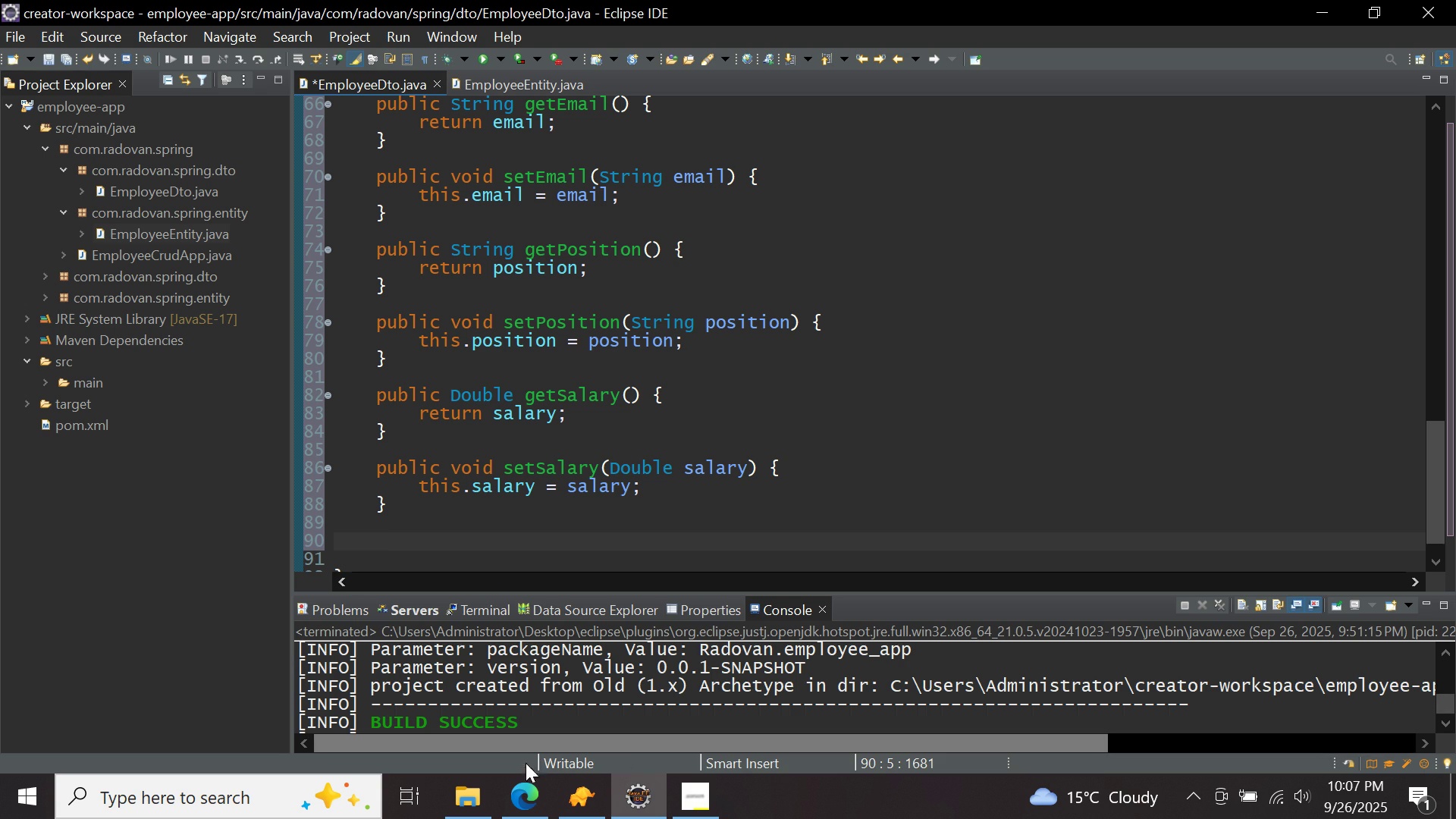 
left_click([524, 792])
 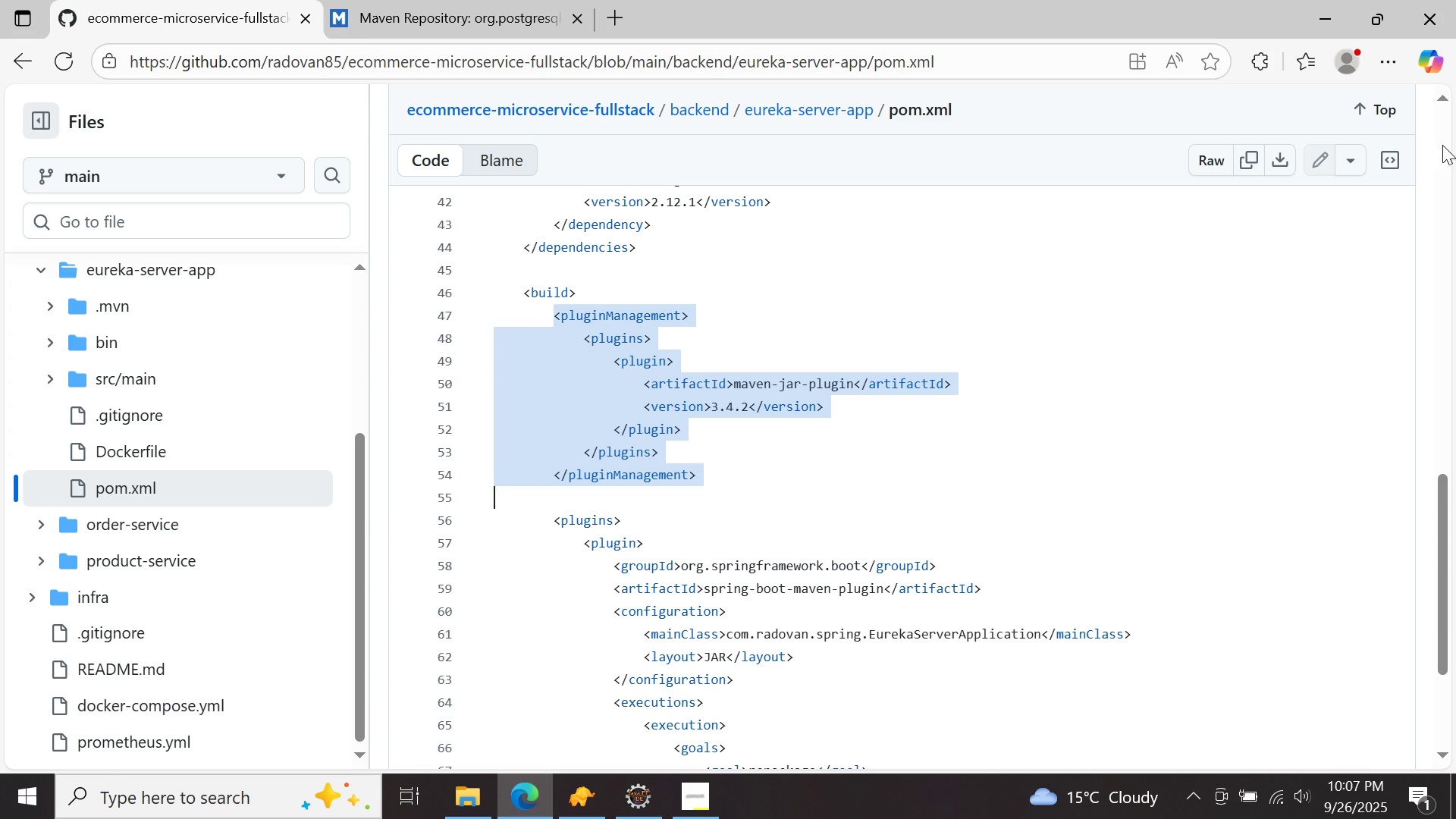 
double_click([1448, 139])
 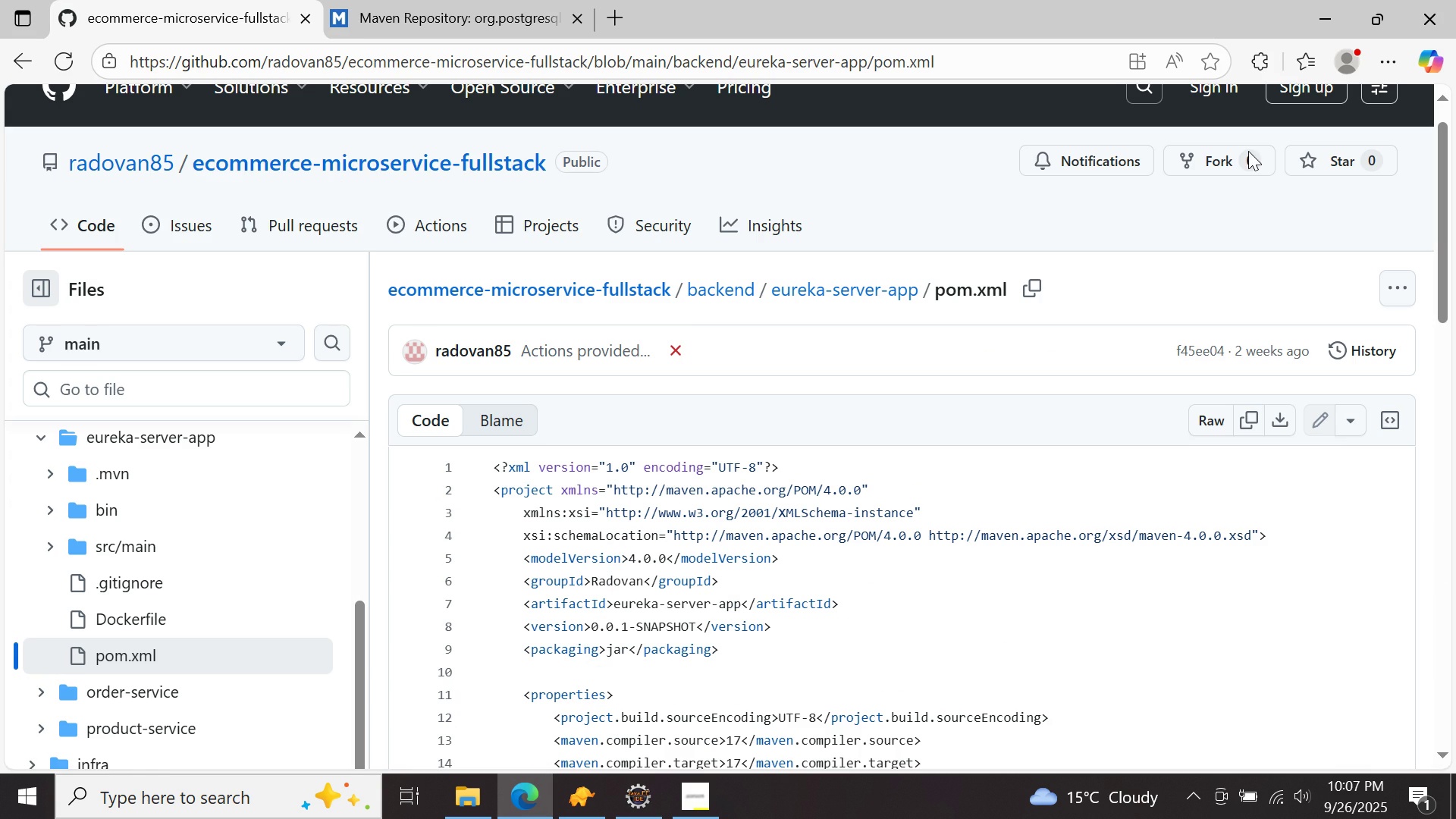 
triple_click([1448, 139])
 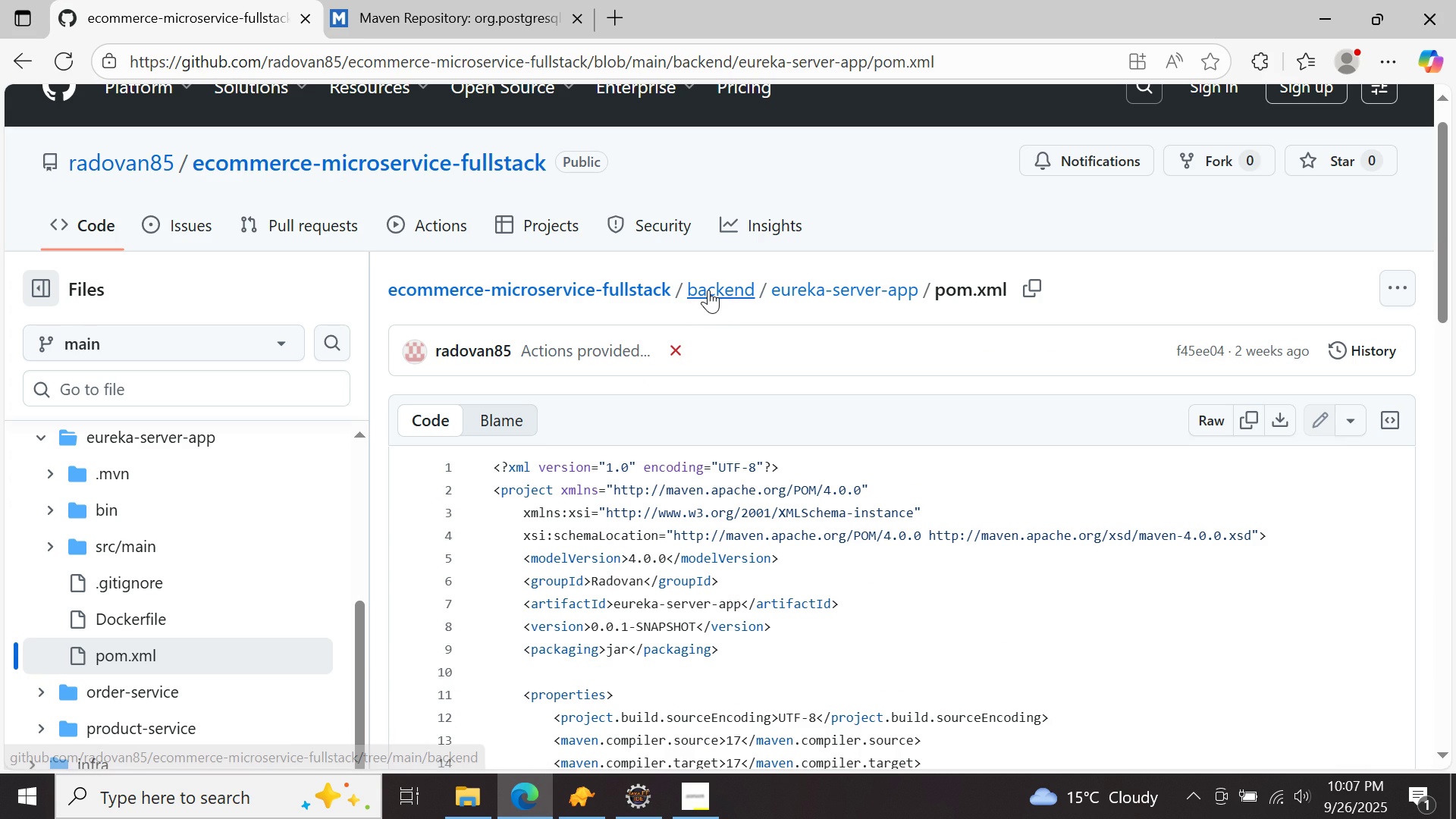 
left_click([708, 290])
 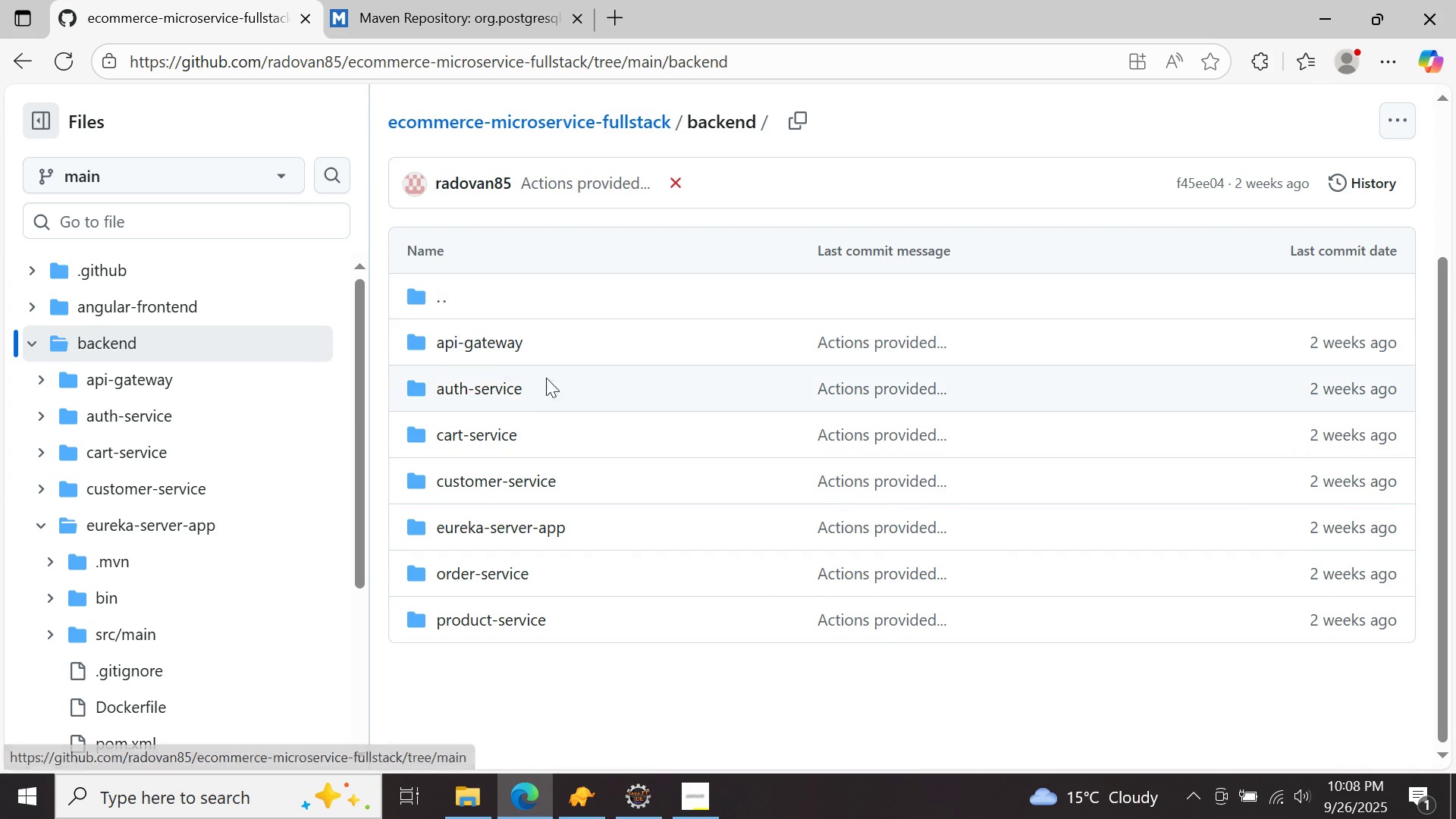 
left_click([504, 386])
 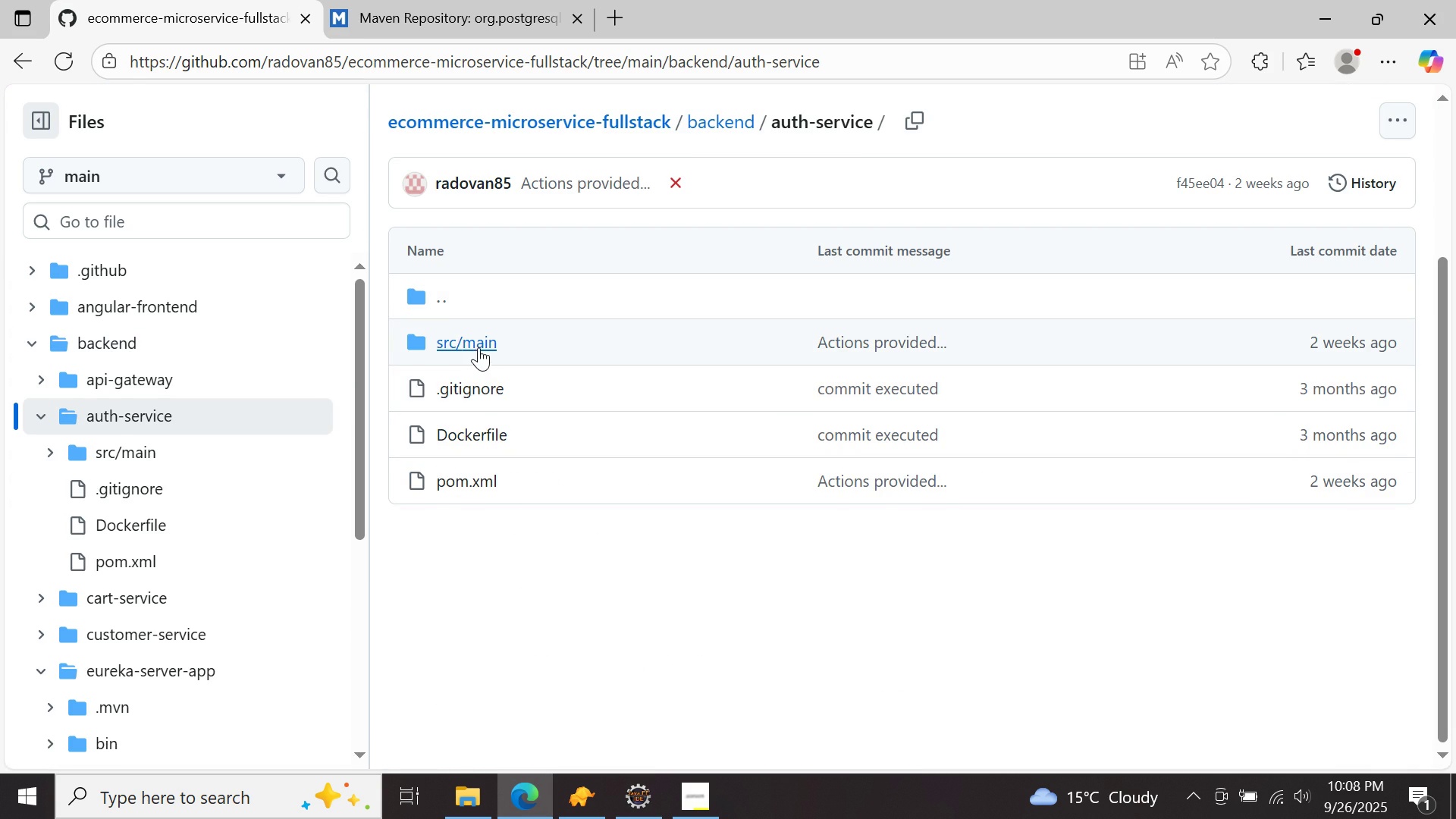 
left_click([477, 346])
 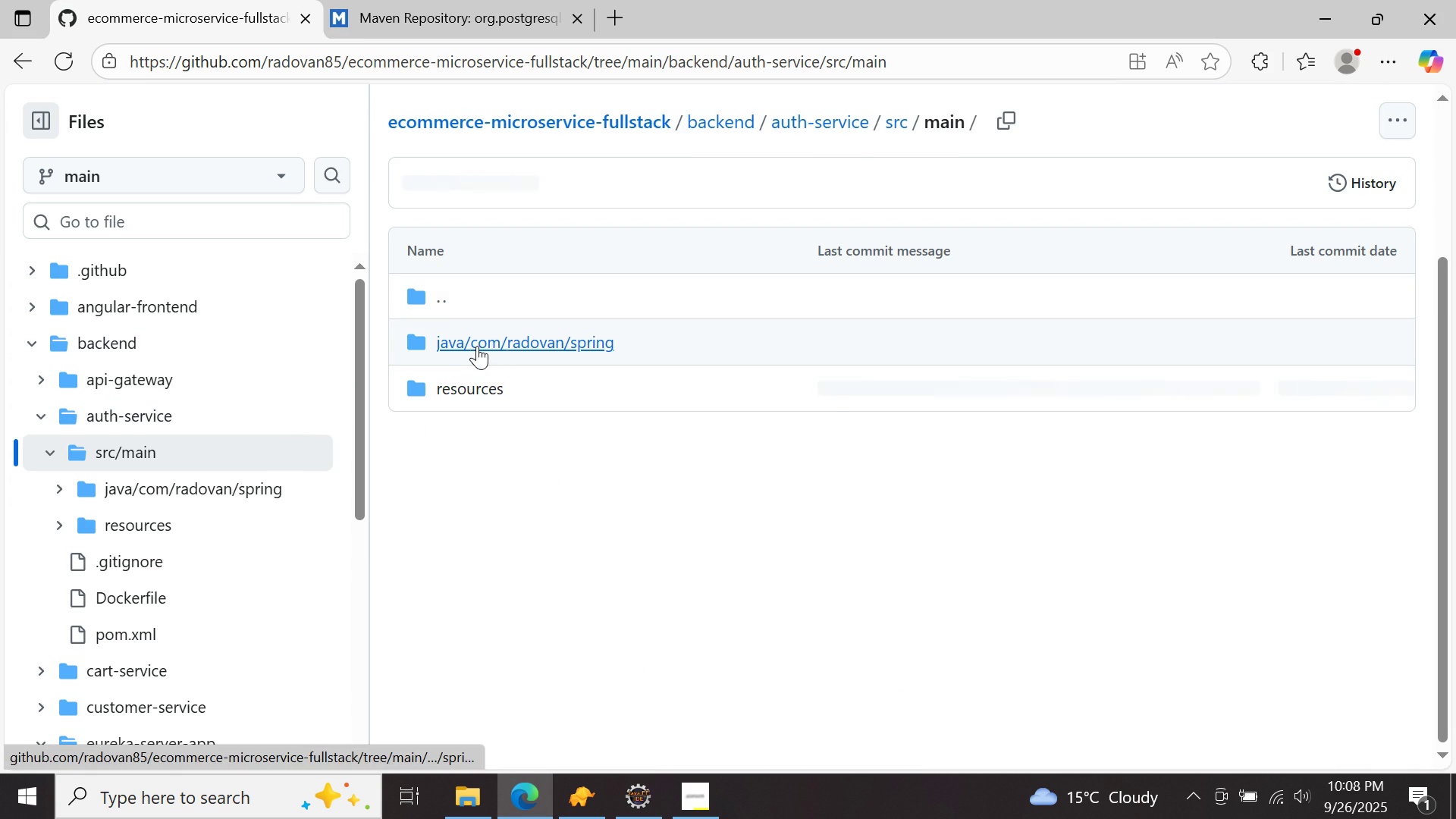 
left_click([514, 343])
 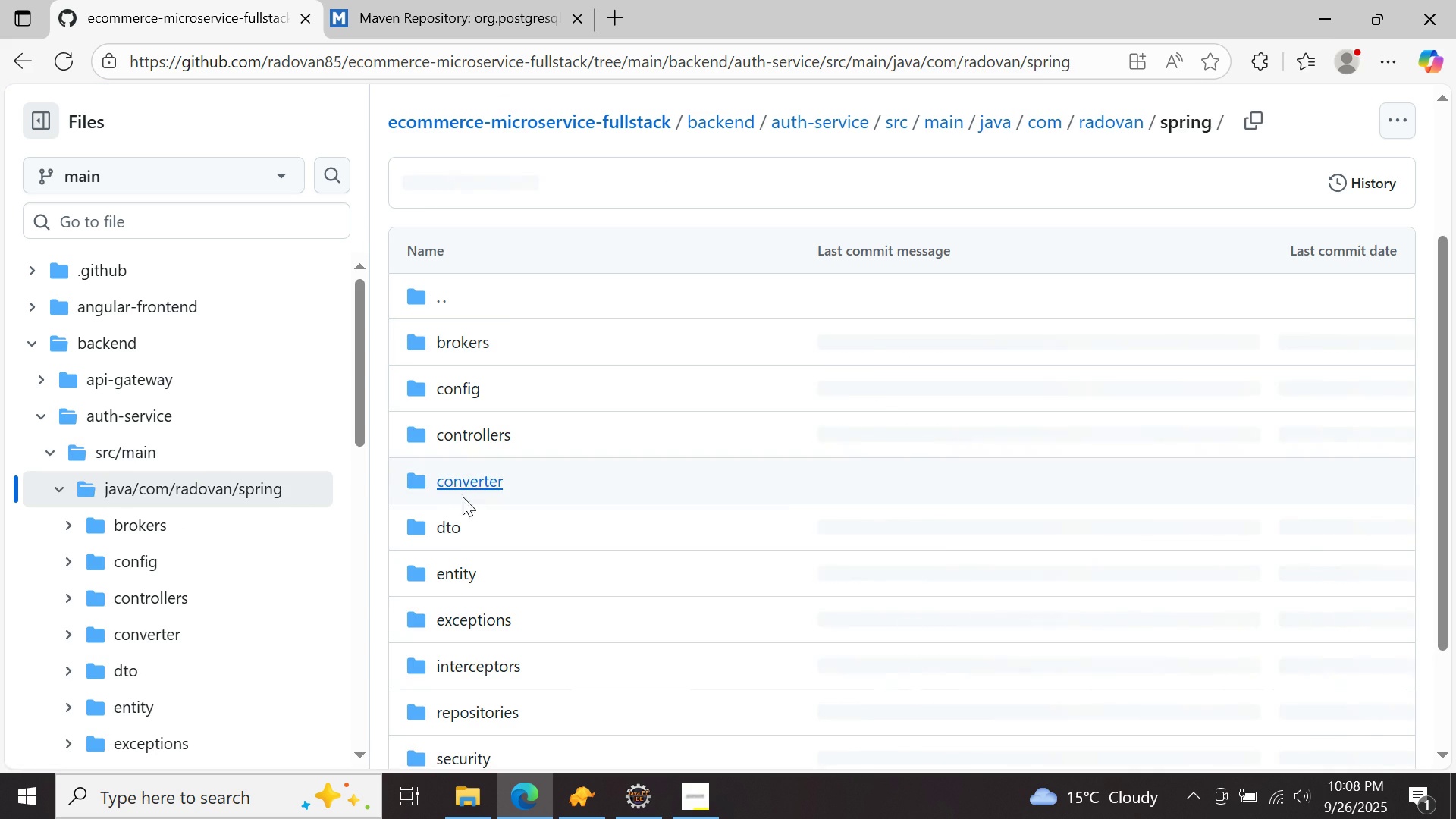 
left_click([453, 523])
 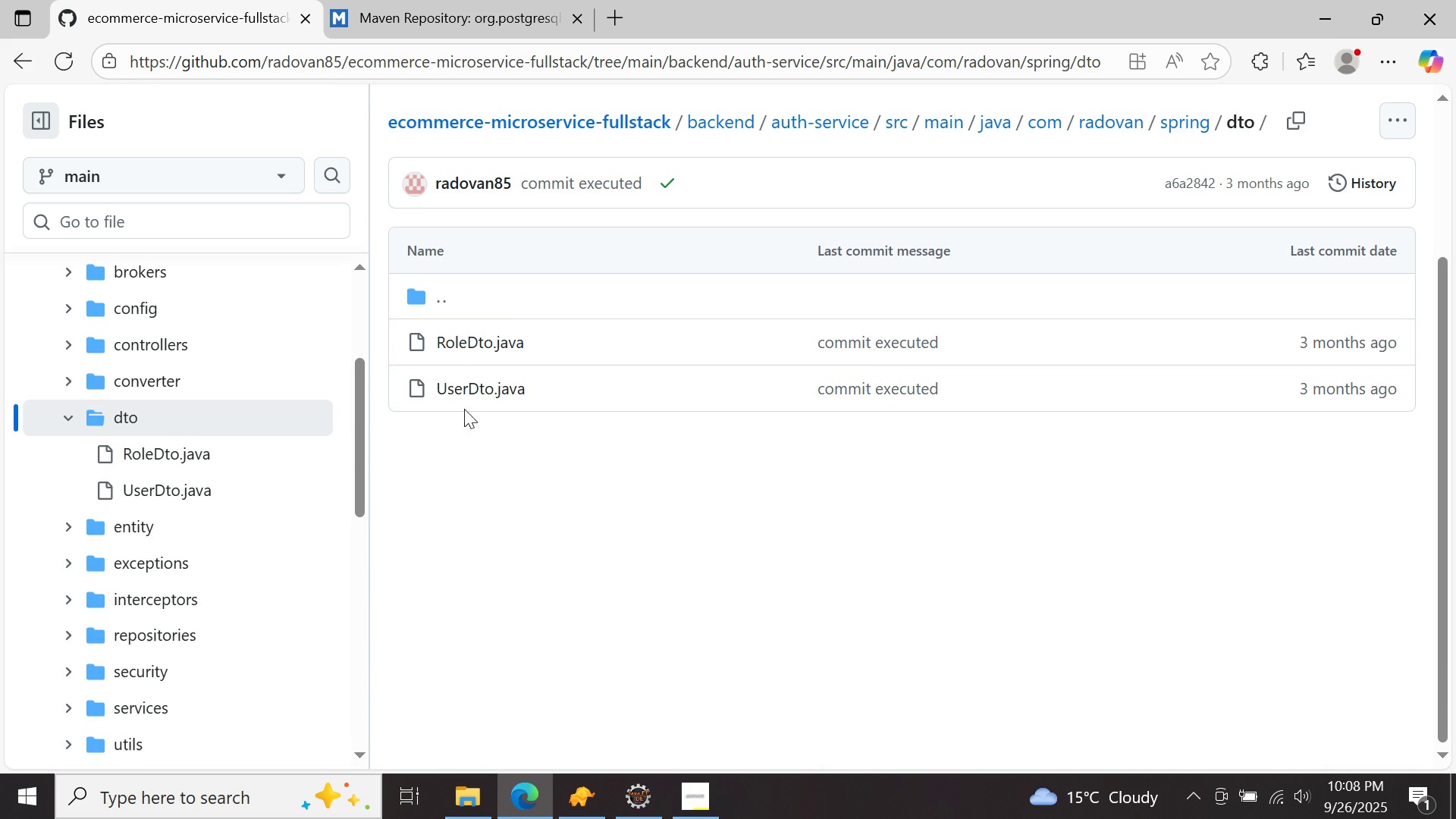 
left_click([464, 386])
 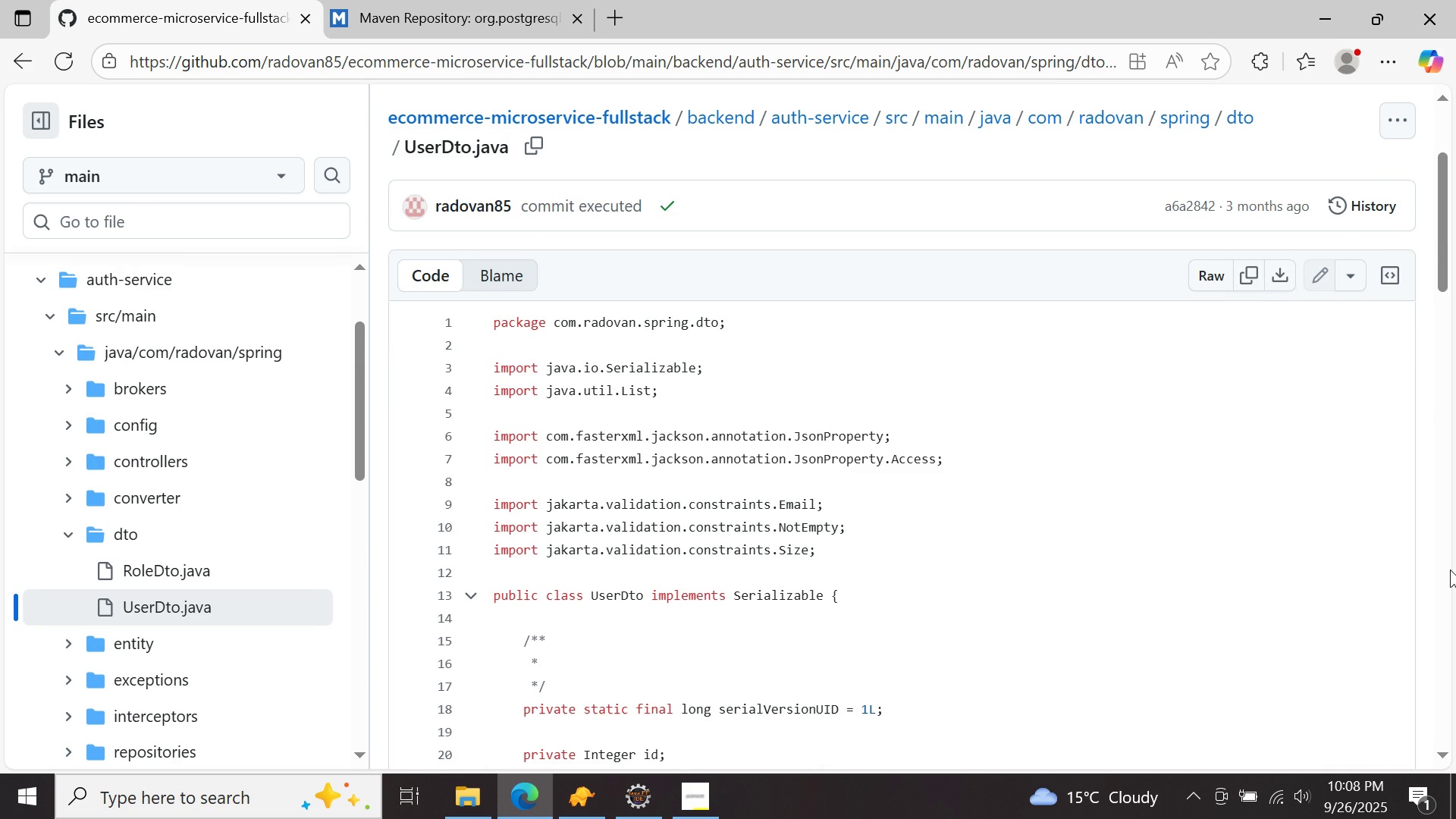 
left_click([1449, 578])